 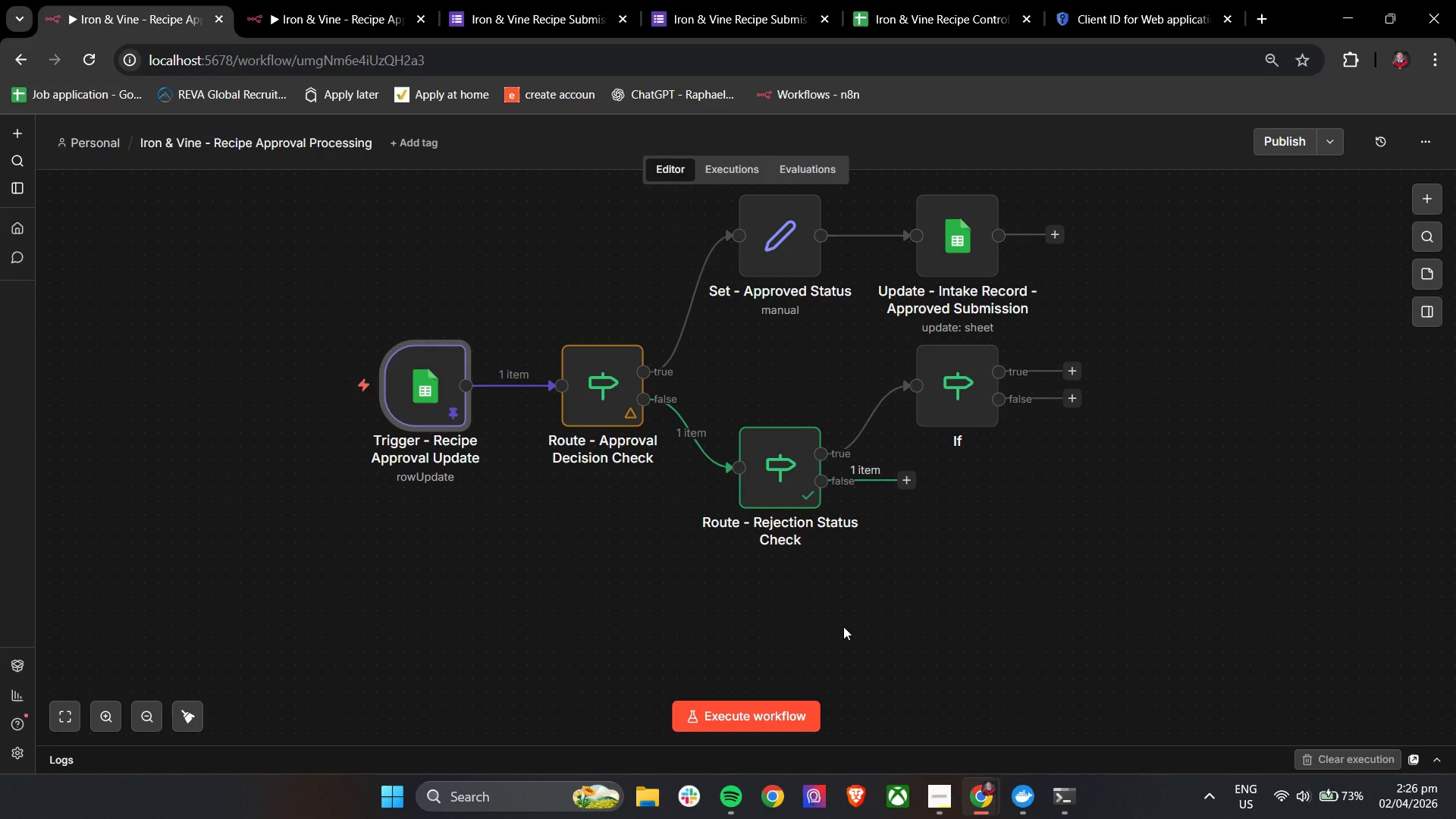 
left_click([303, 0])
 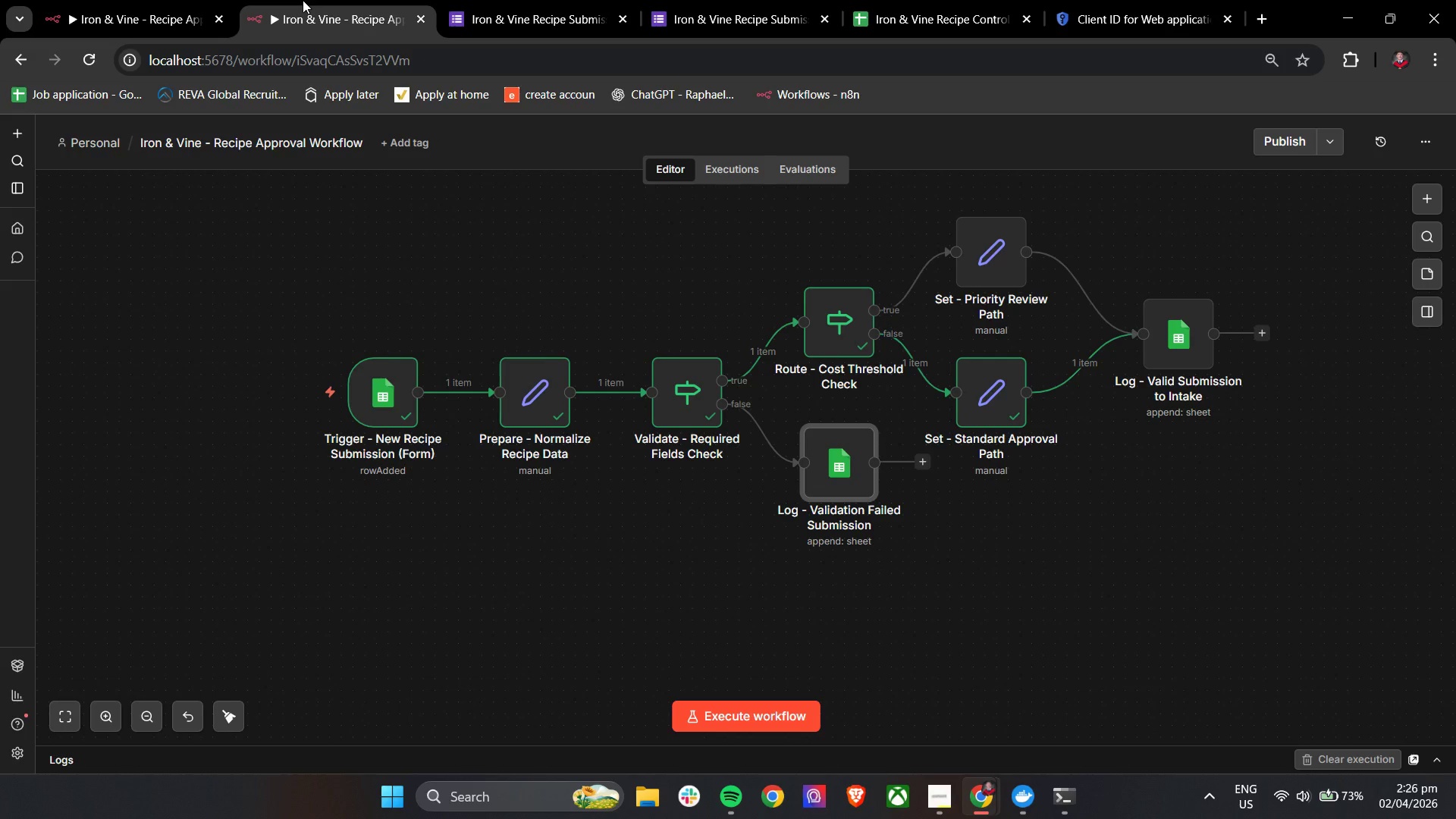 
wait(10.31)
 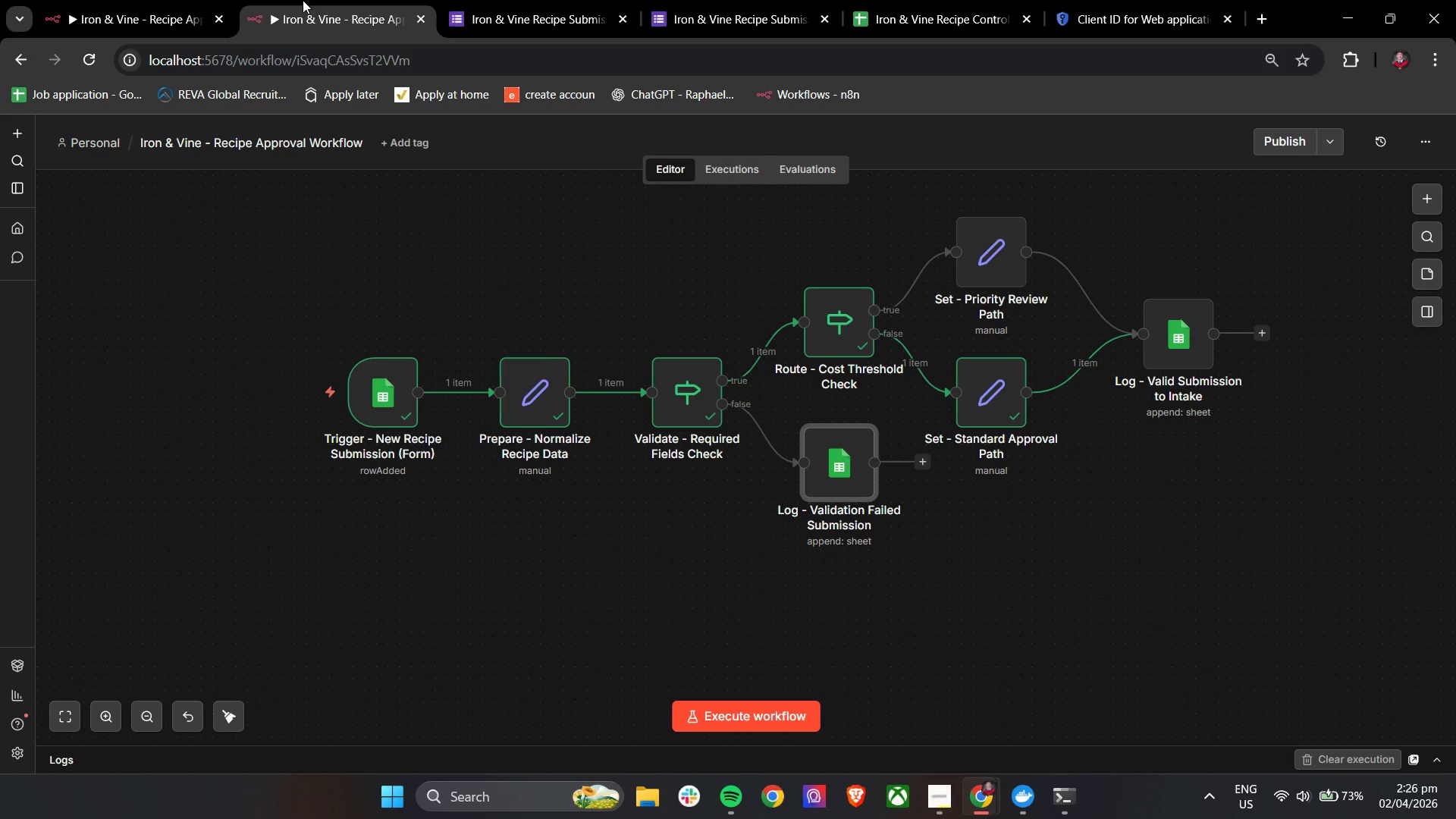 
left_click([148, 0])
 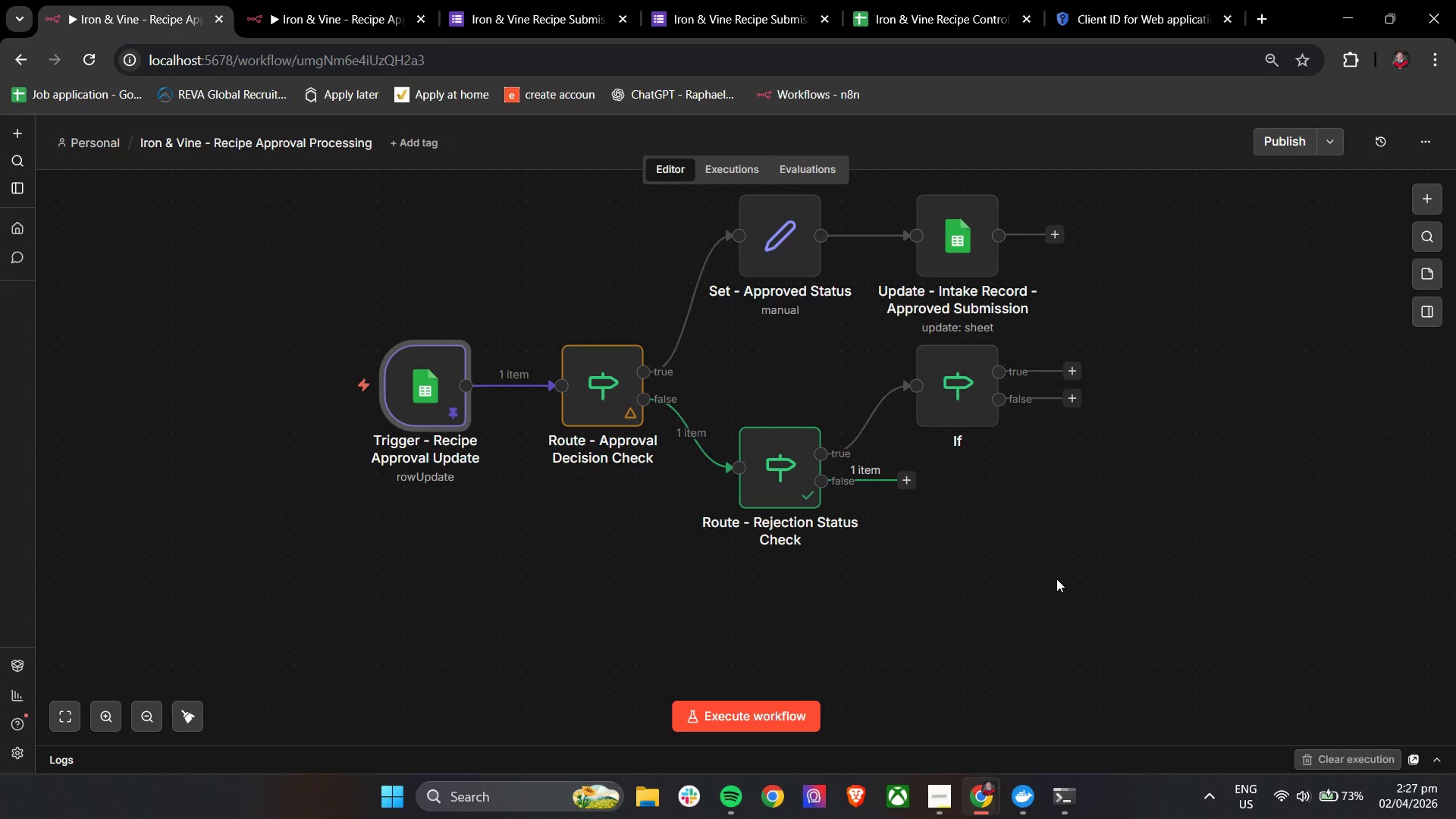 
wait(37.47)
 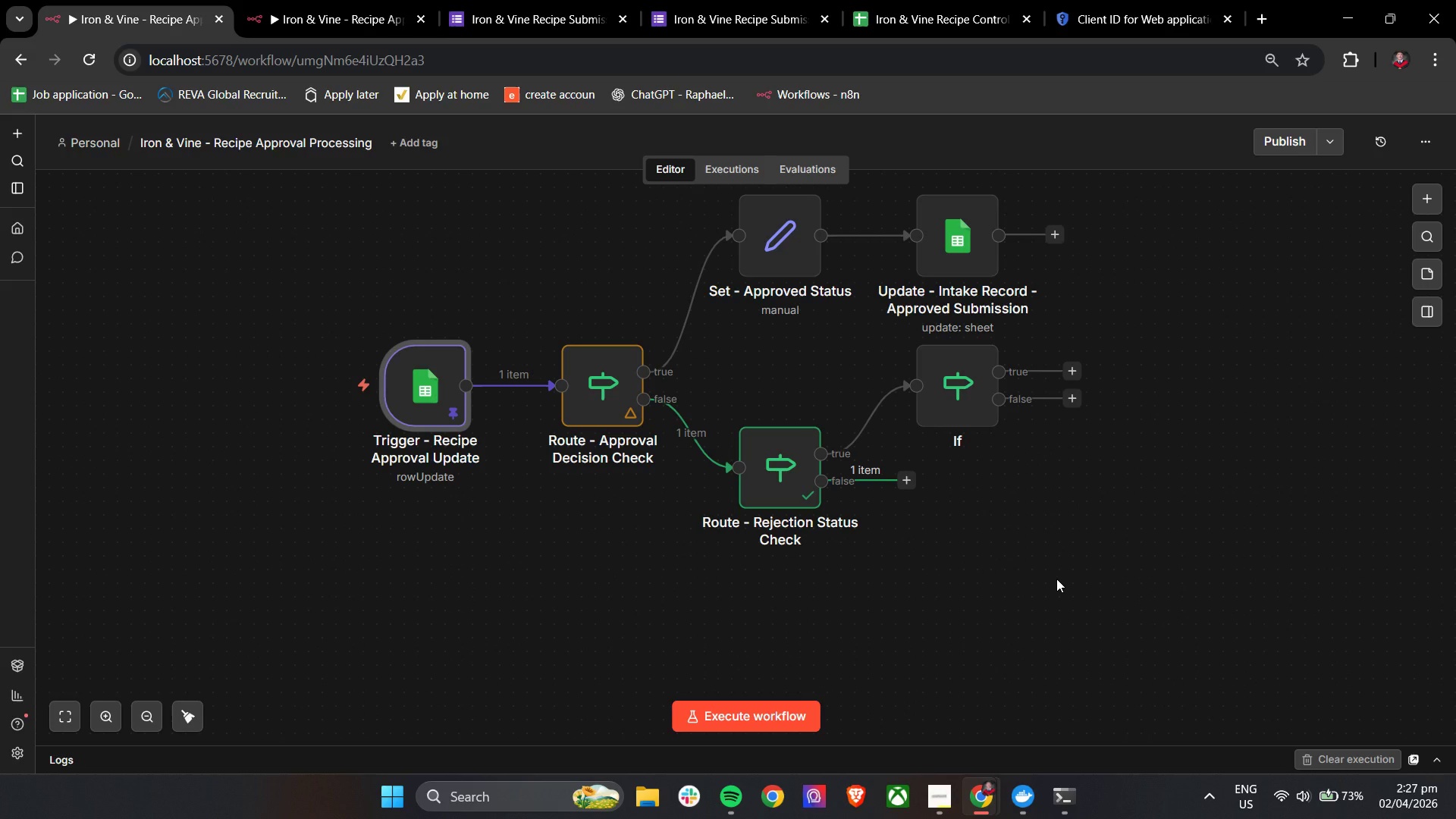 
left_click([370, 0])
 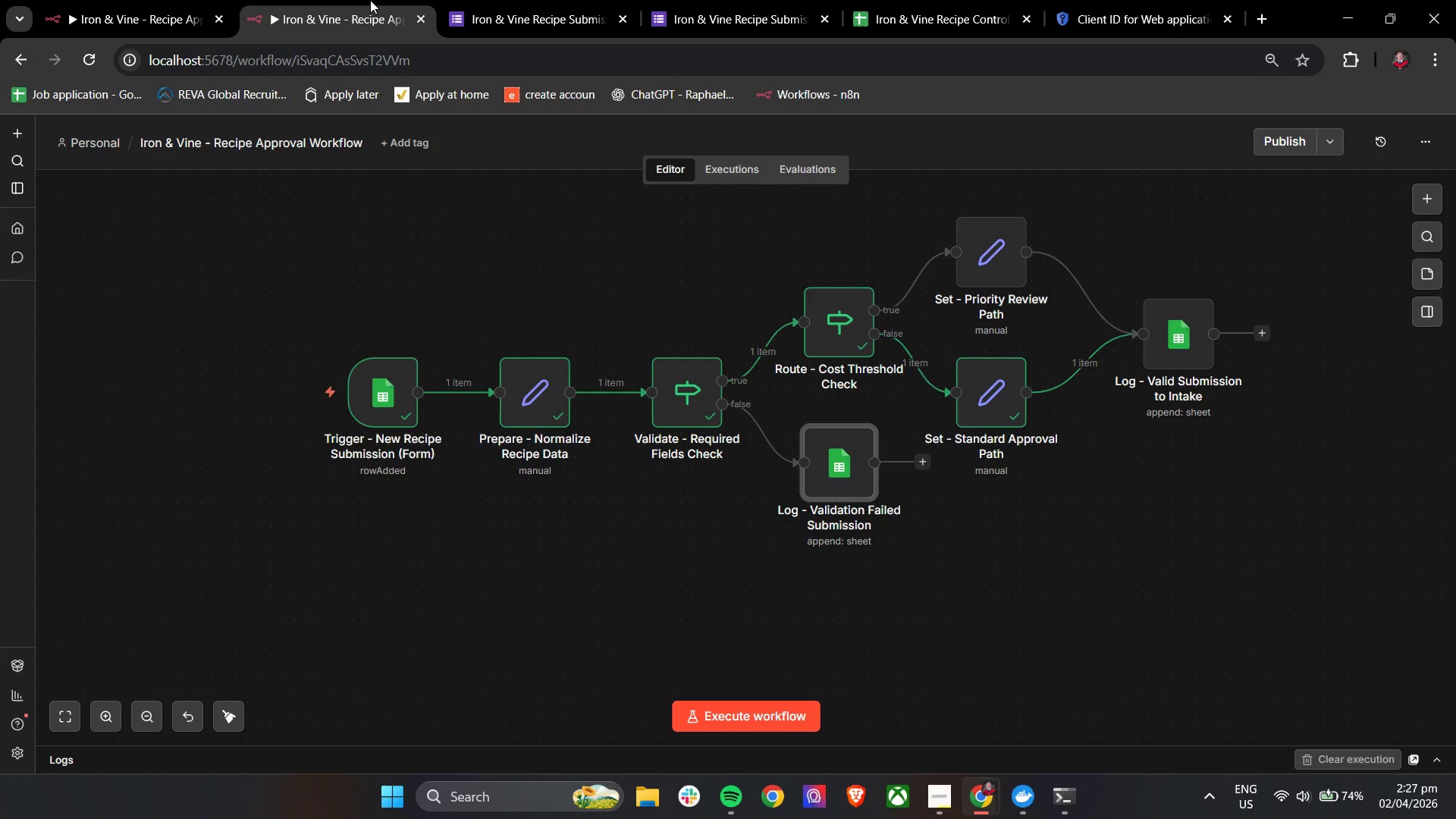 